 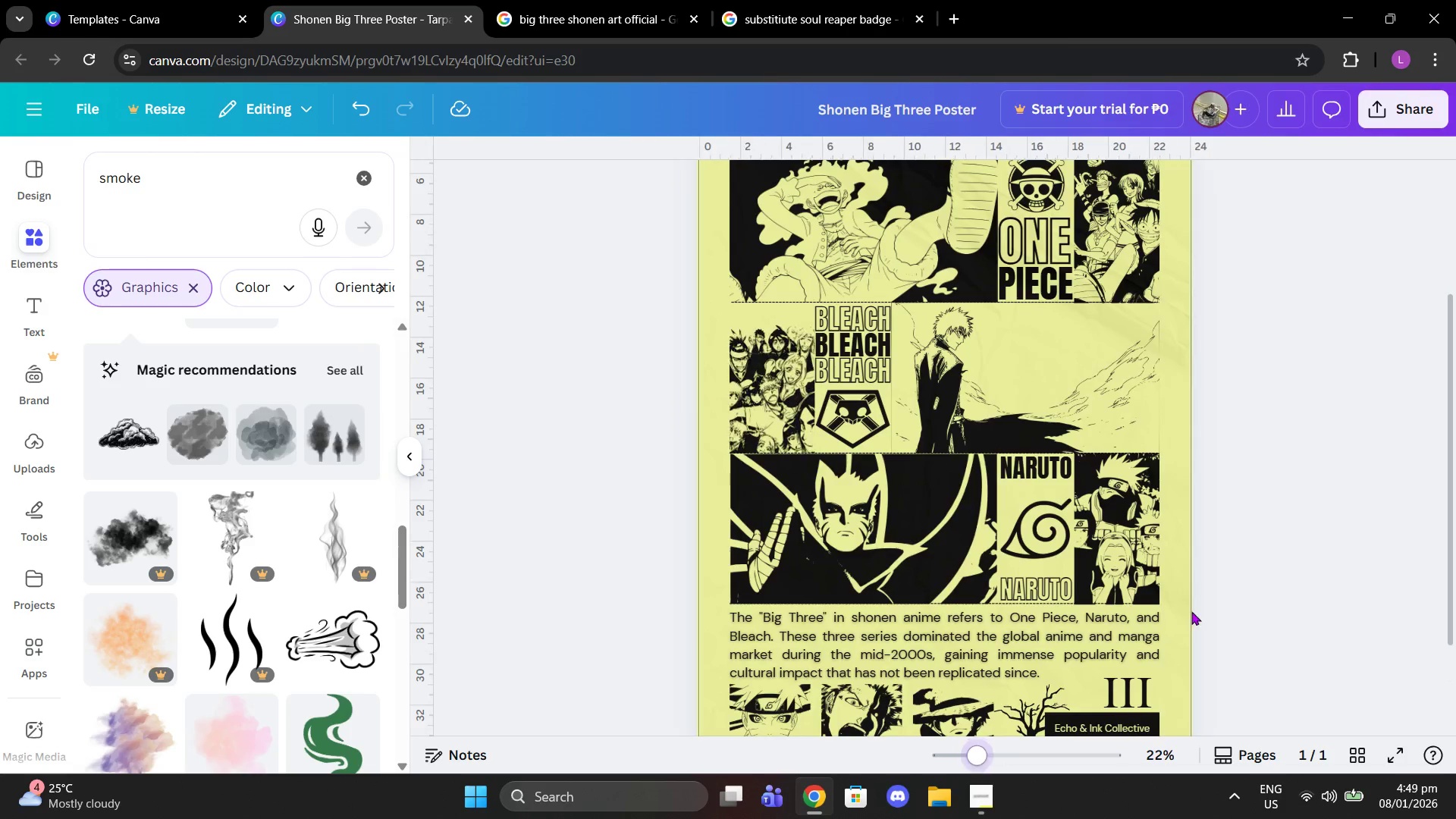 
scroll: coordinate [1191, 610], scroll_direction: down, amount: 2.0
 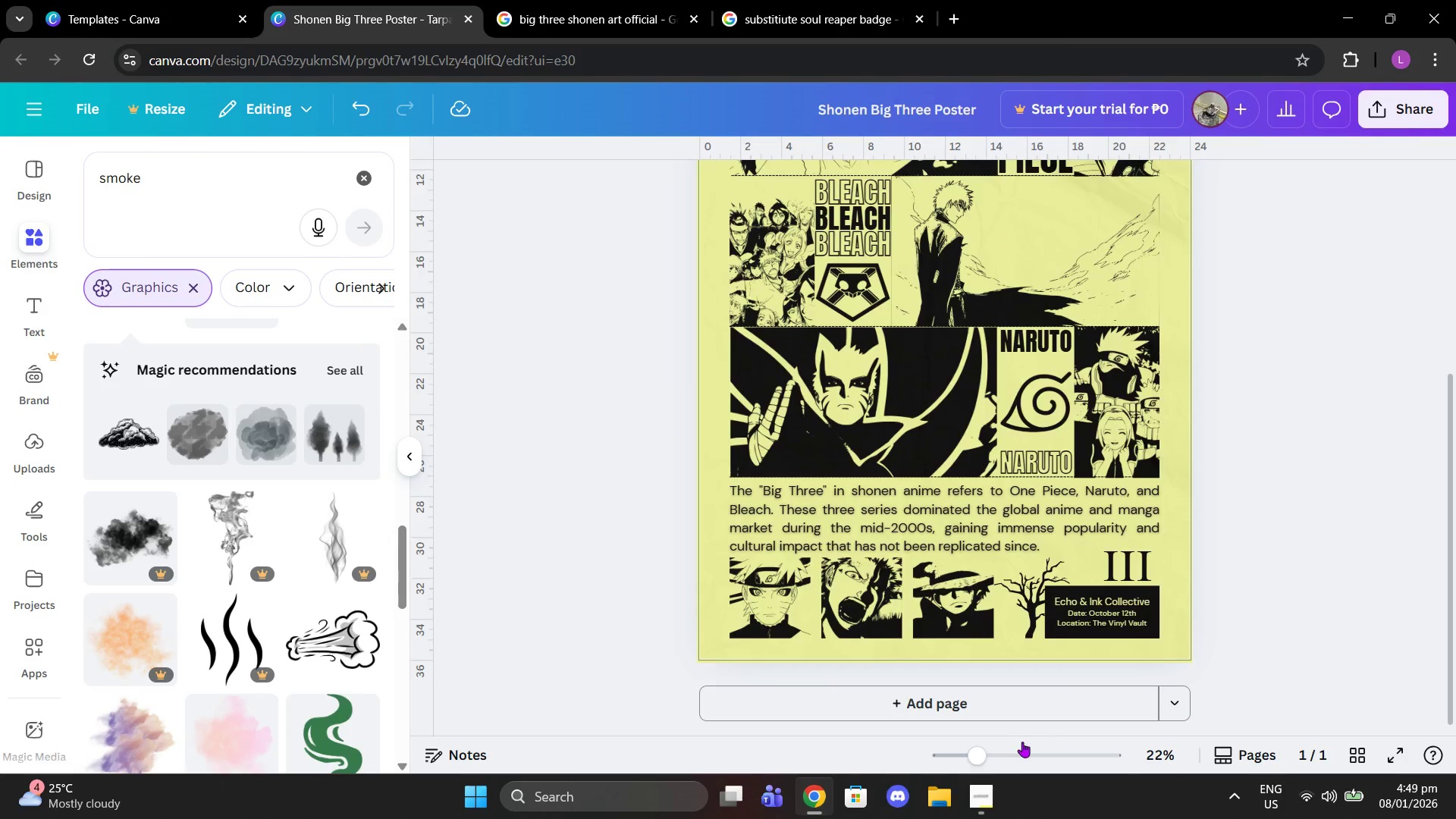 
left_click_drag(start_coordinate=[975, 755], to_coordinate=[990, 755])
 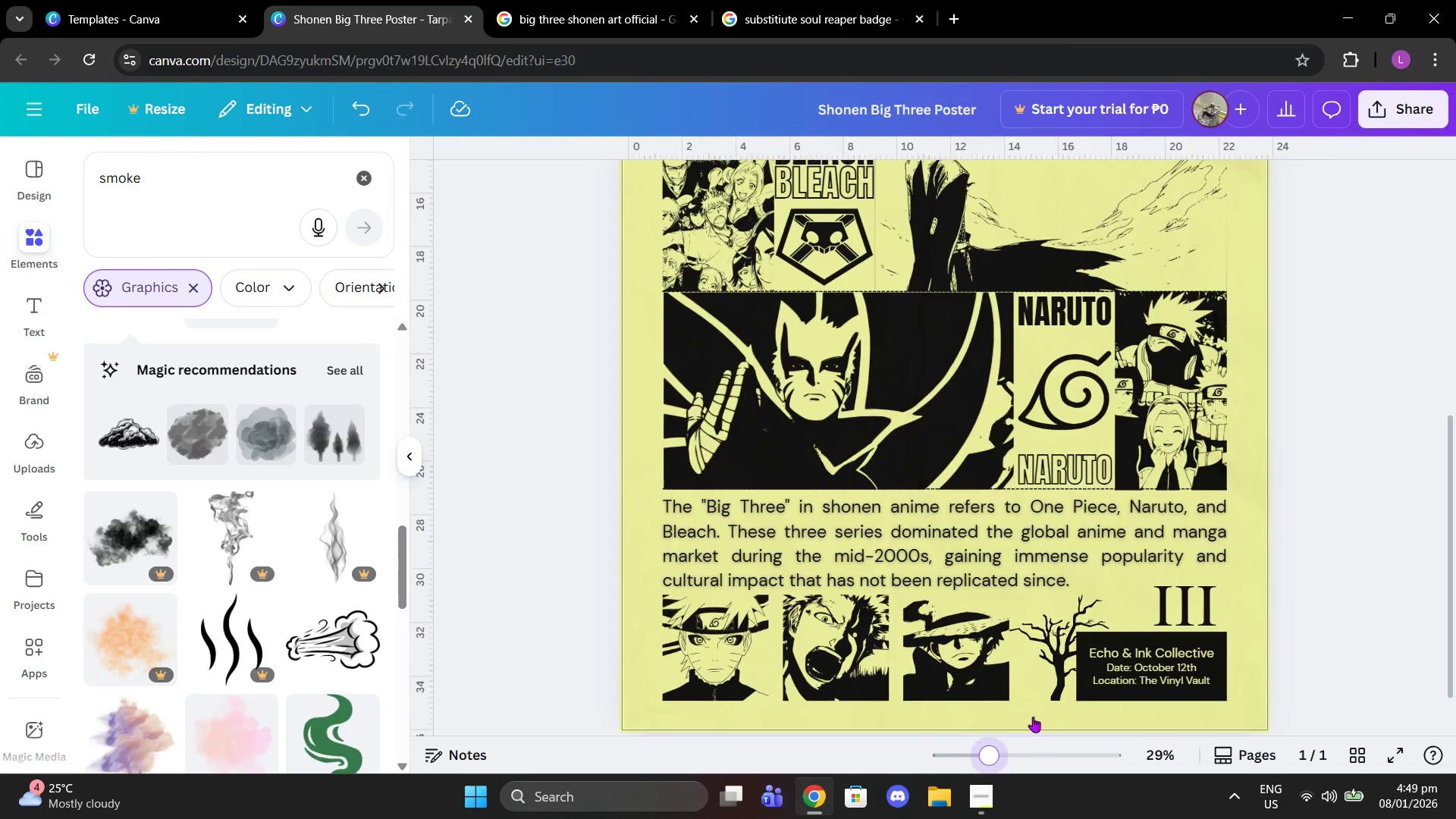 
scroll: coordinate [1109, 657], scroll_direction: down, amount: 1.0
 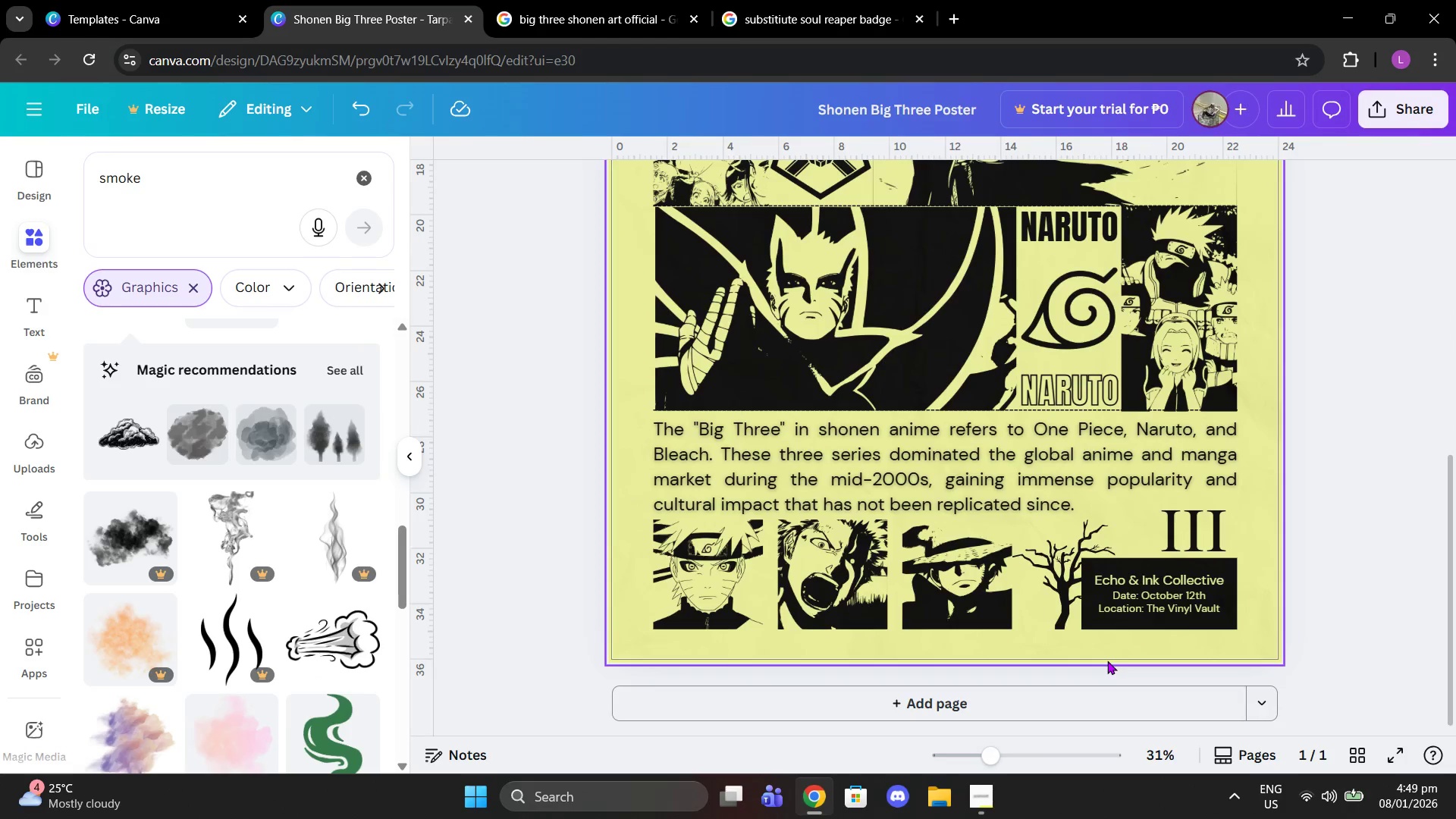 
left_click([991, 815])
 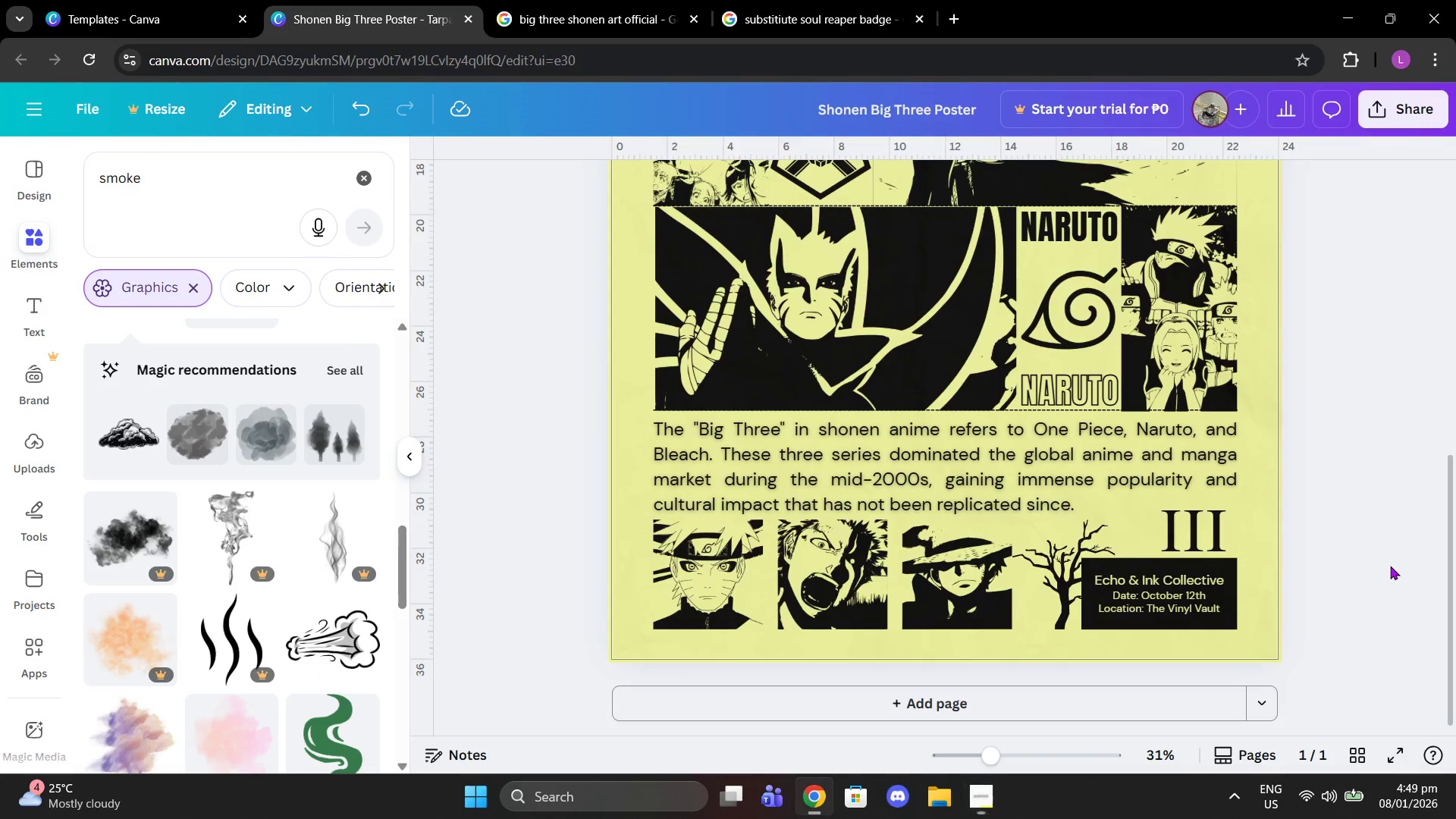 
wait(5.69)
 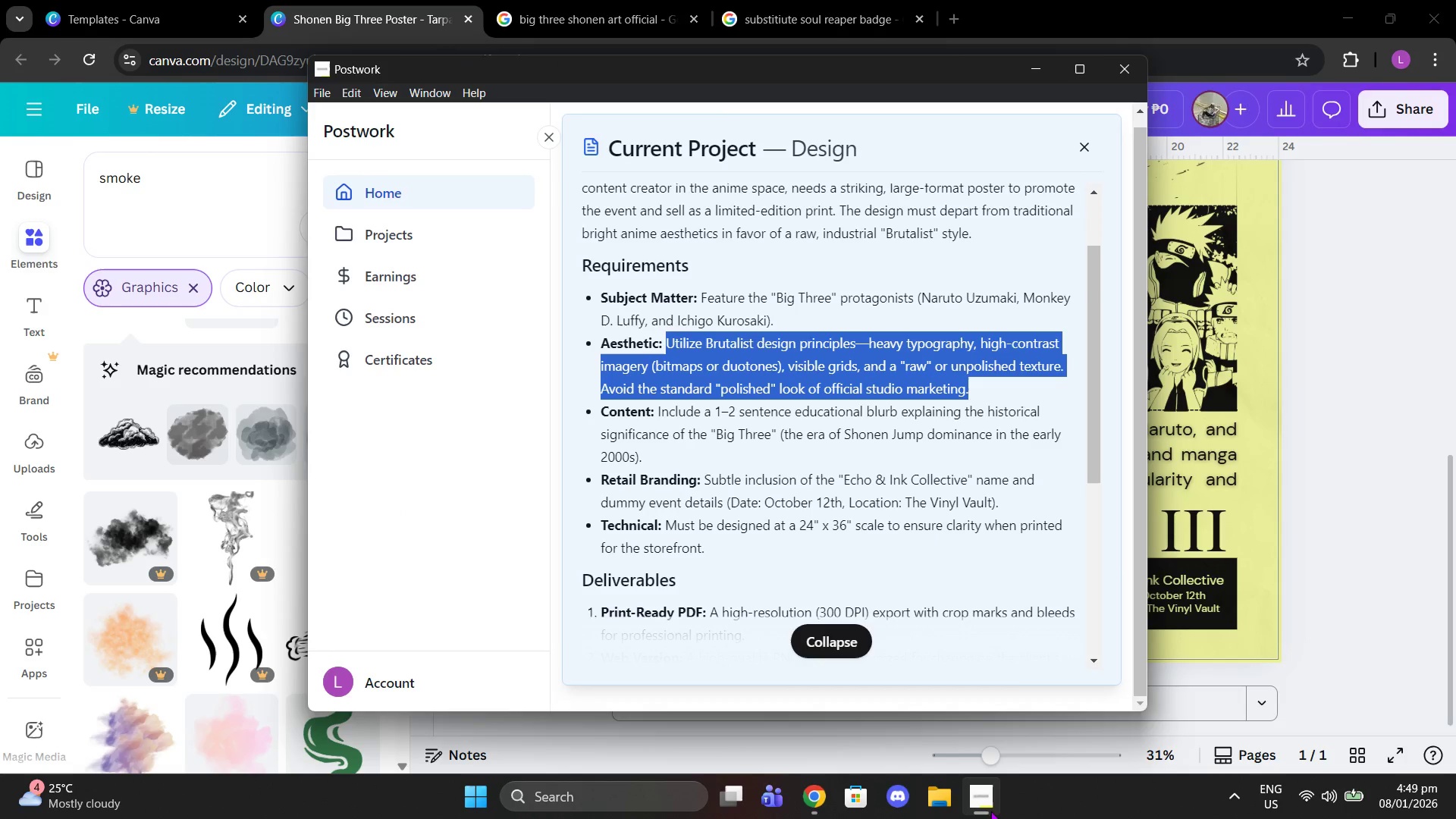 
scroll: coordinate [1260, 474], scroll_direction: up, amount: 4.0
 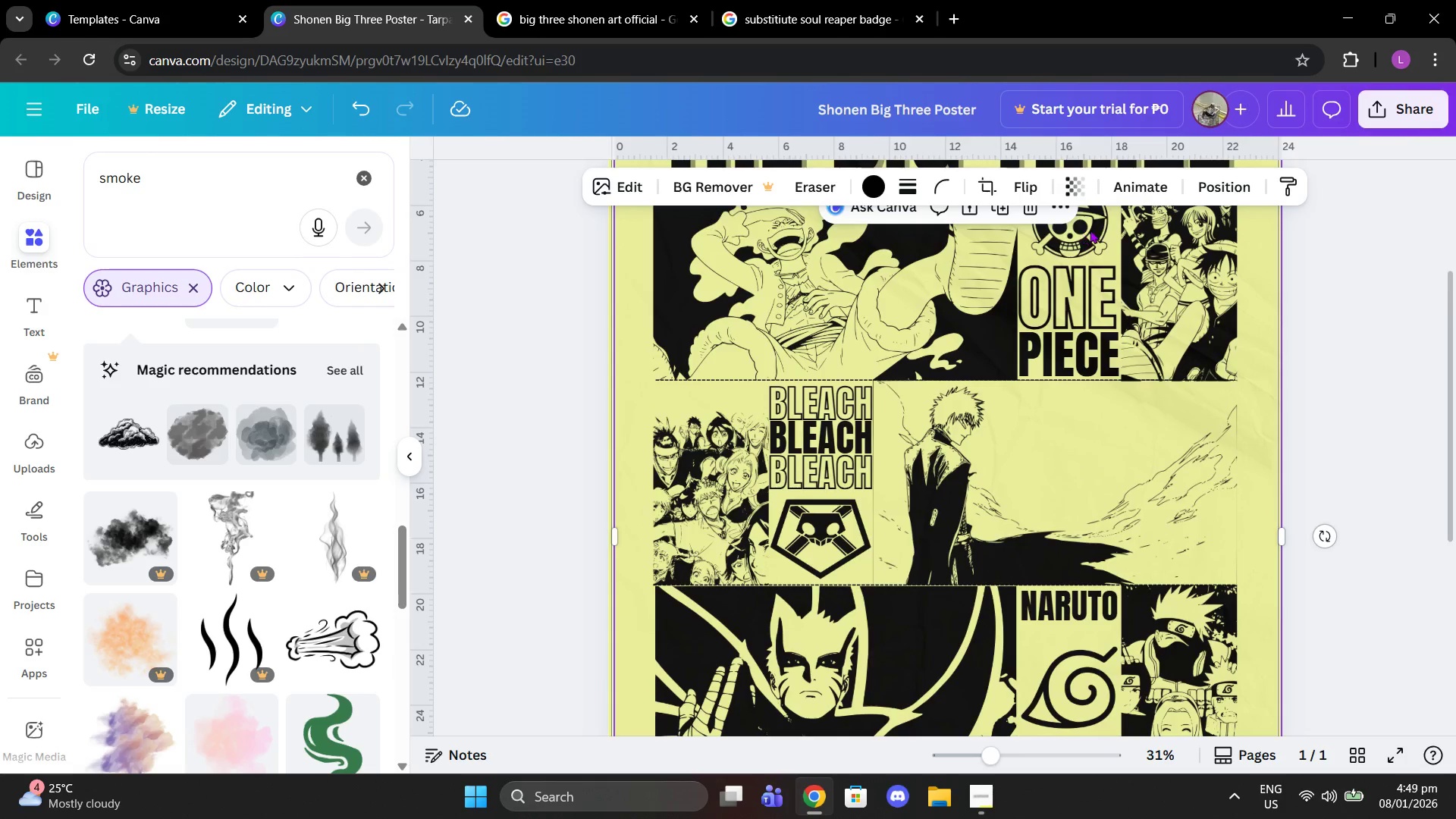 
left_click([1083, 187])
 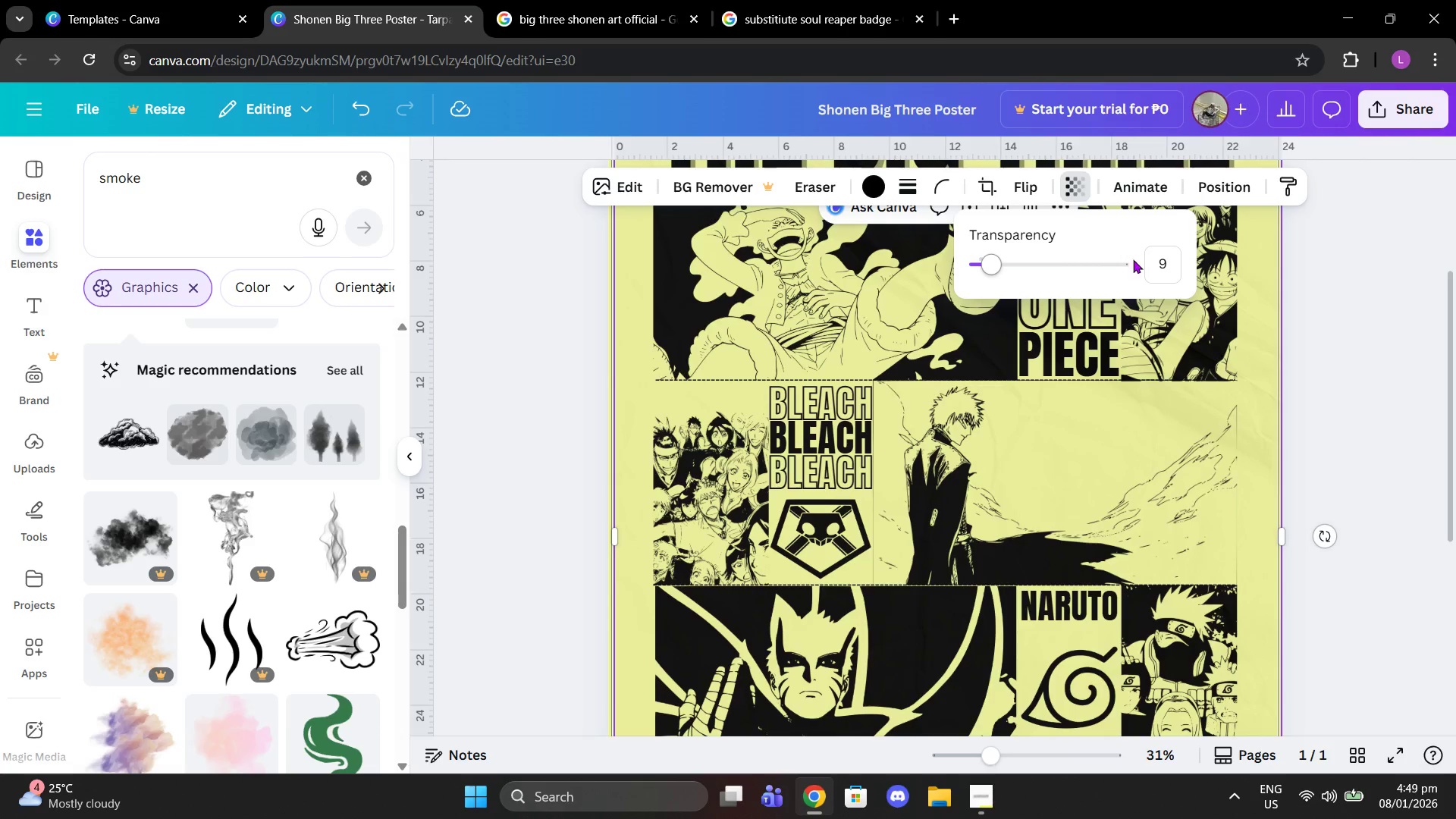 
left_click([1164, 259])
 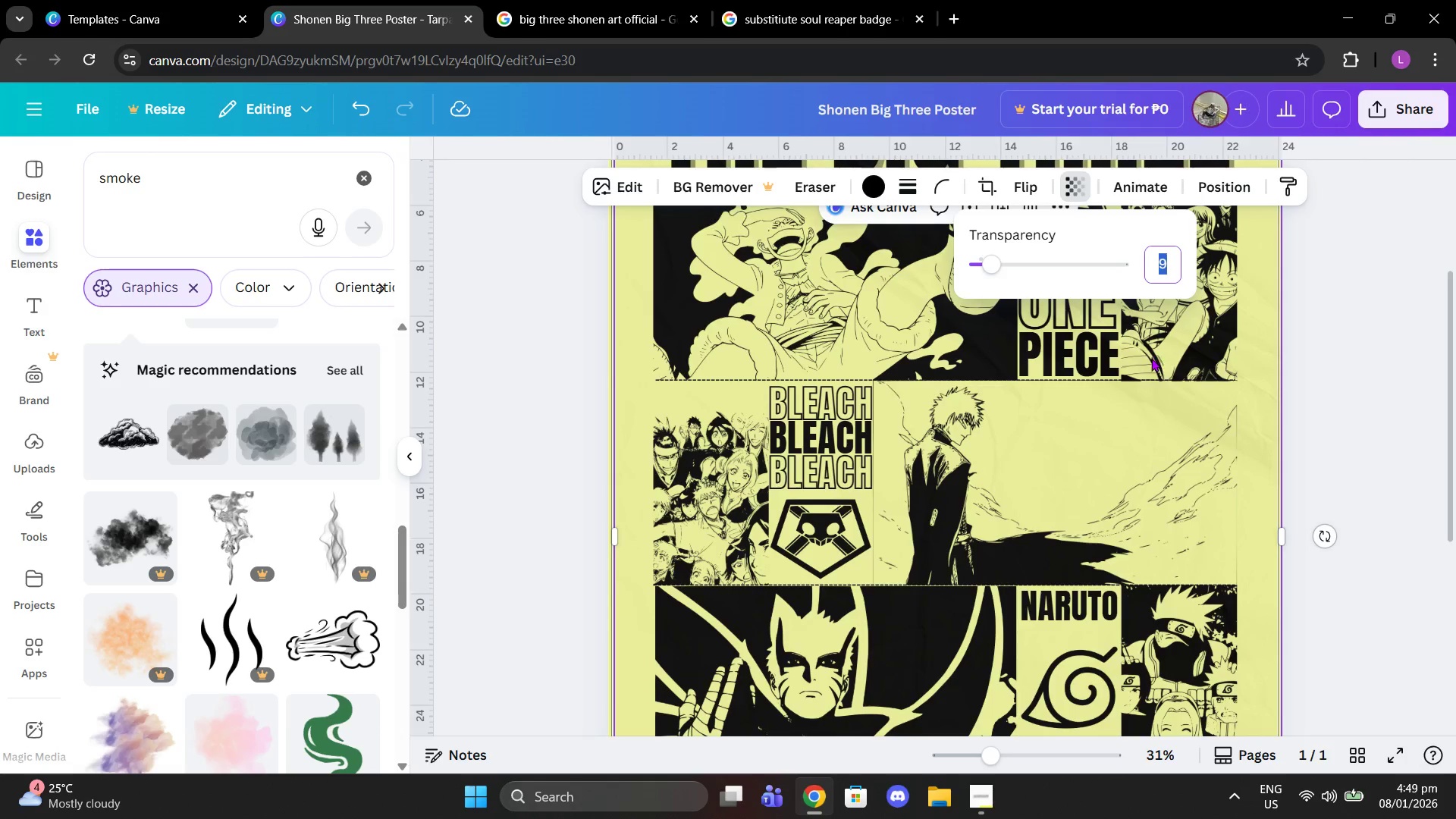 
key(8)
 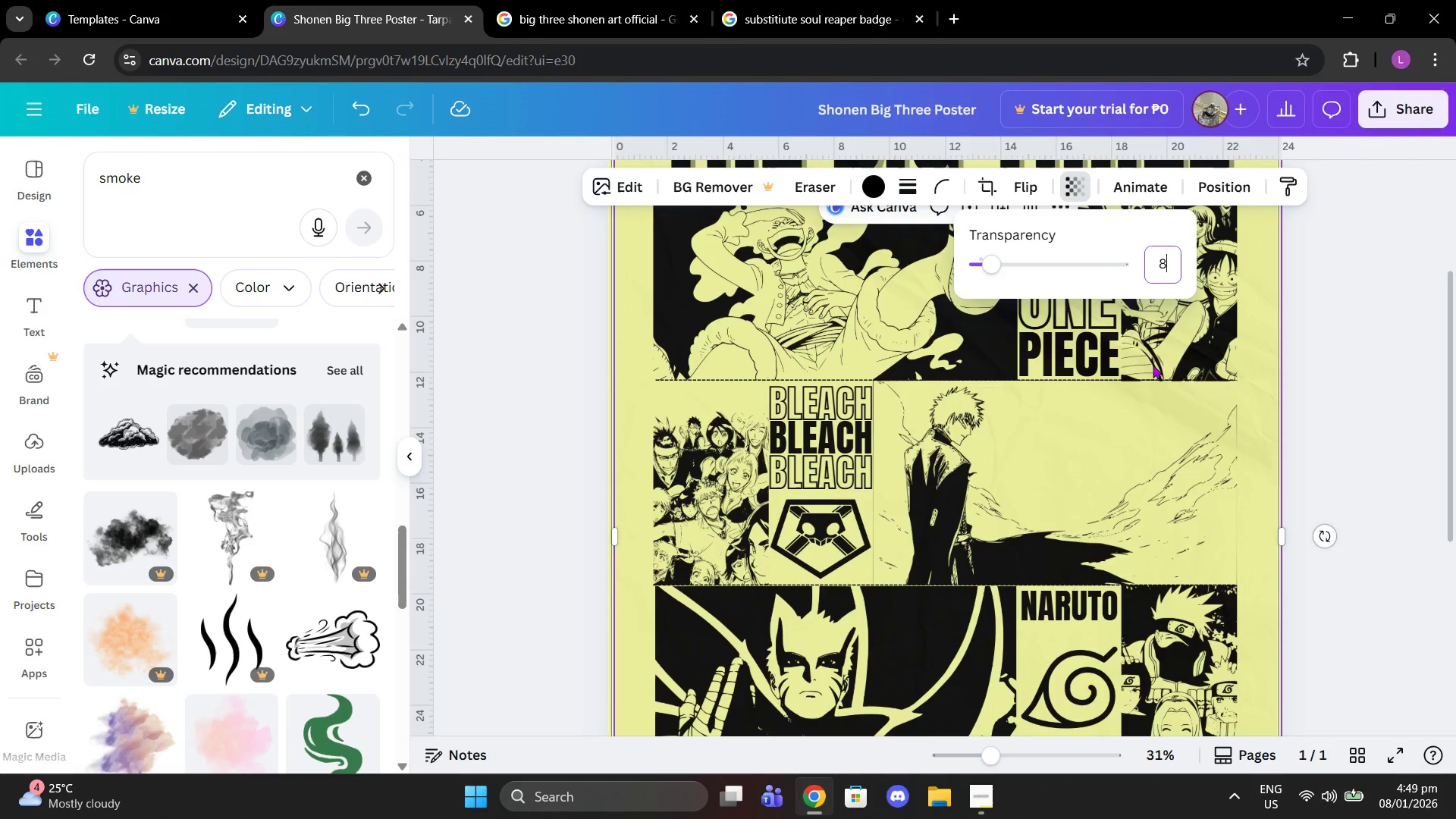 
key(Enter)
 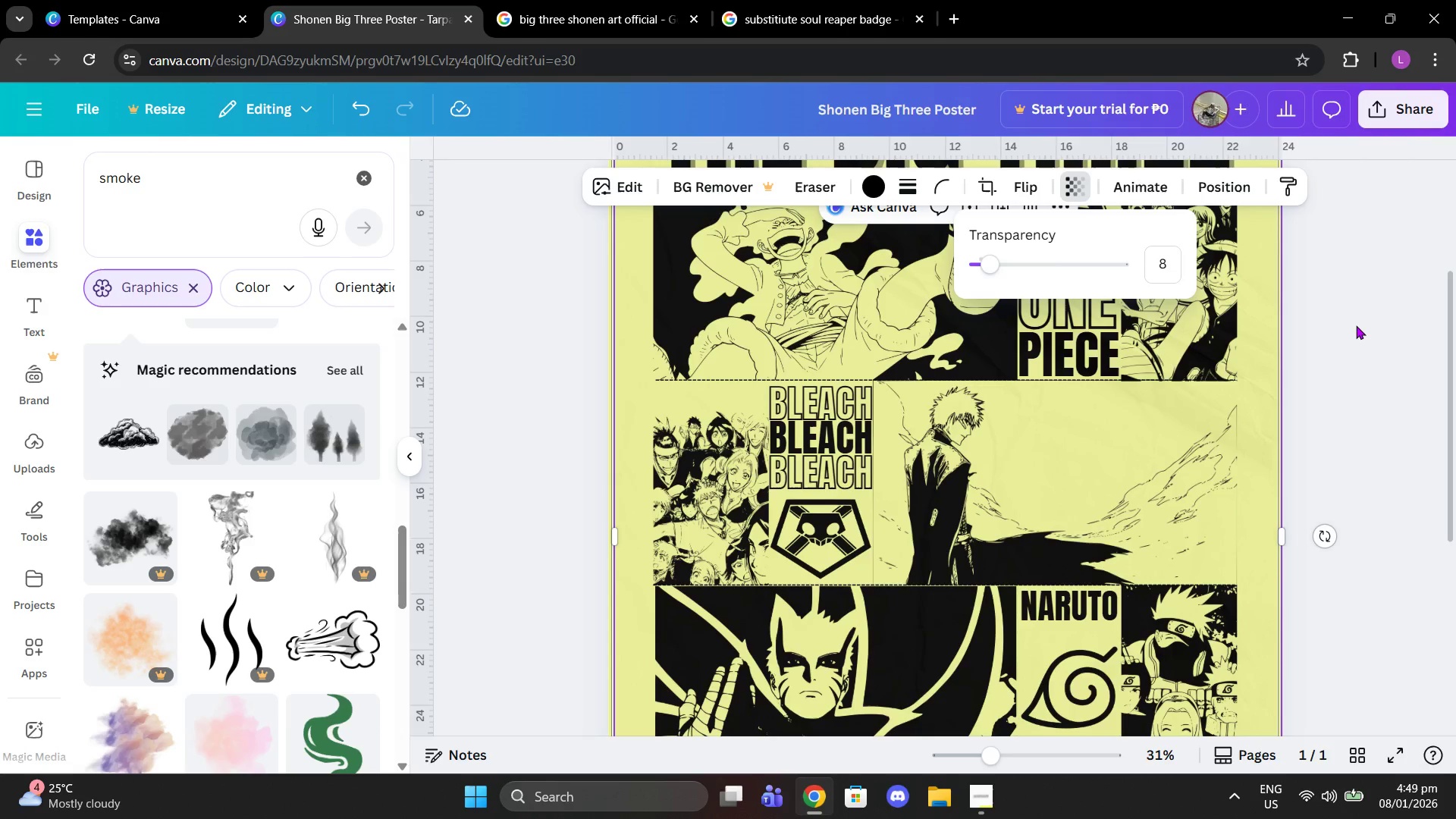 
left_click([1356, 325])
 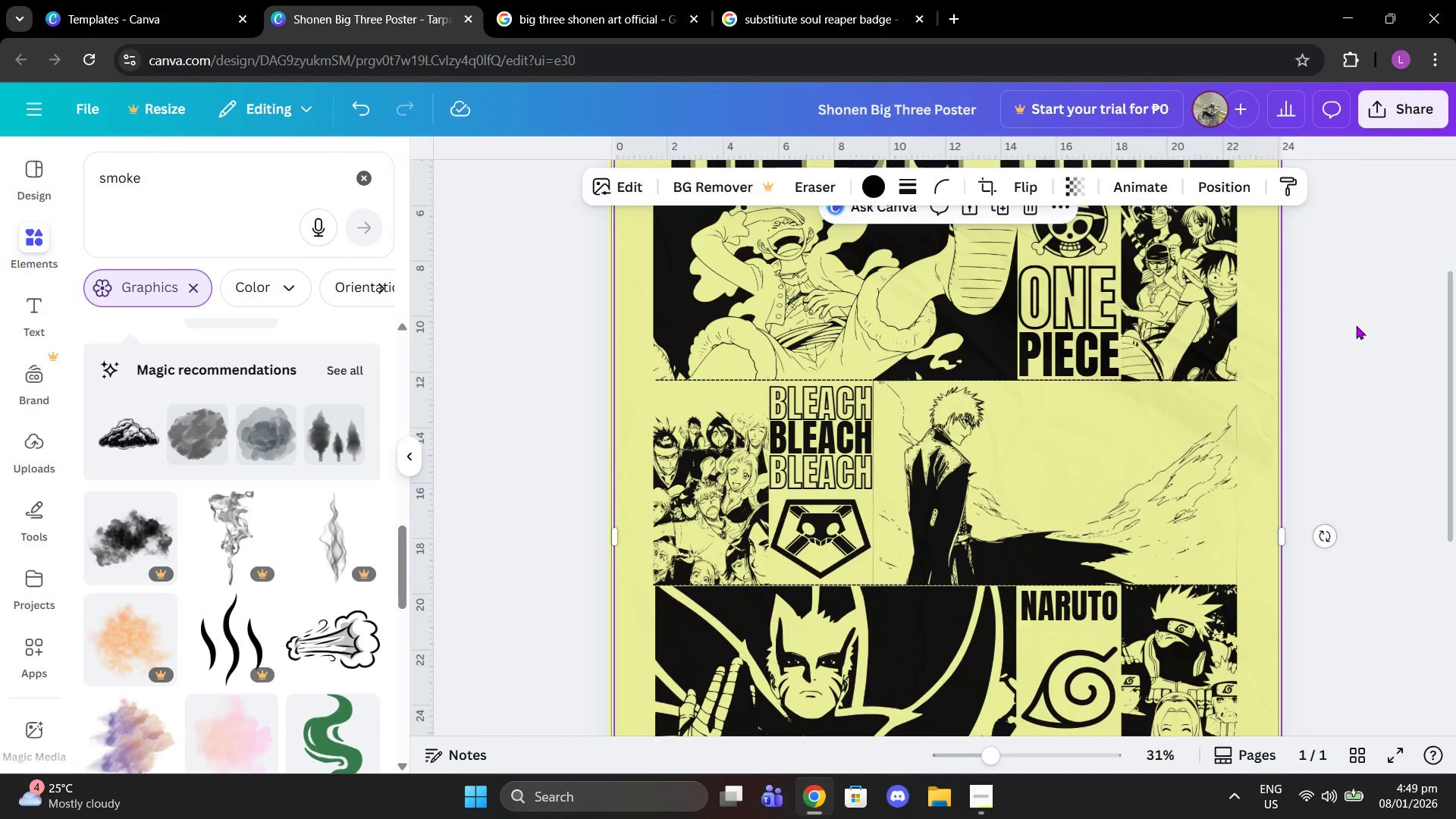 
 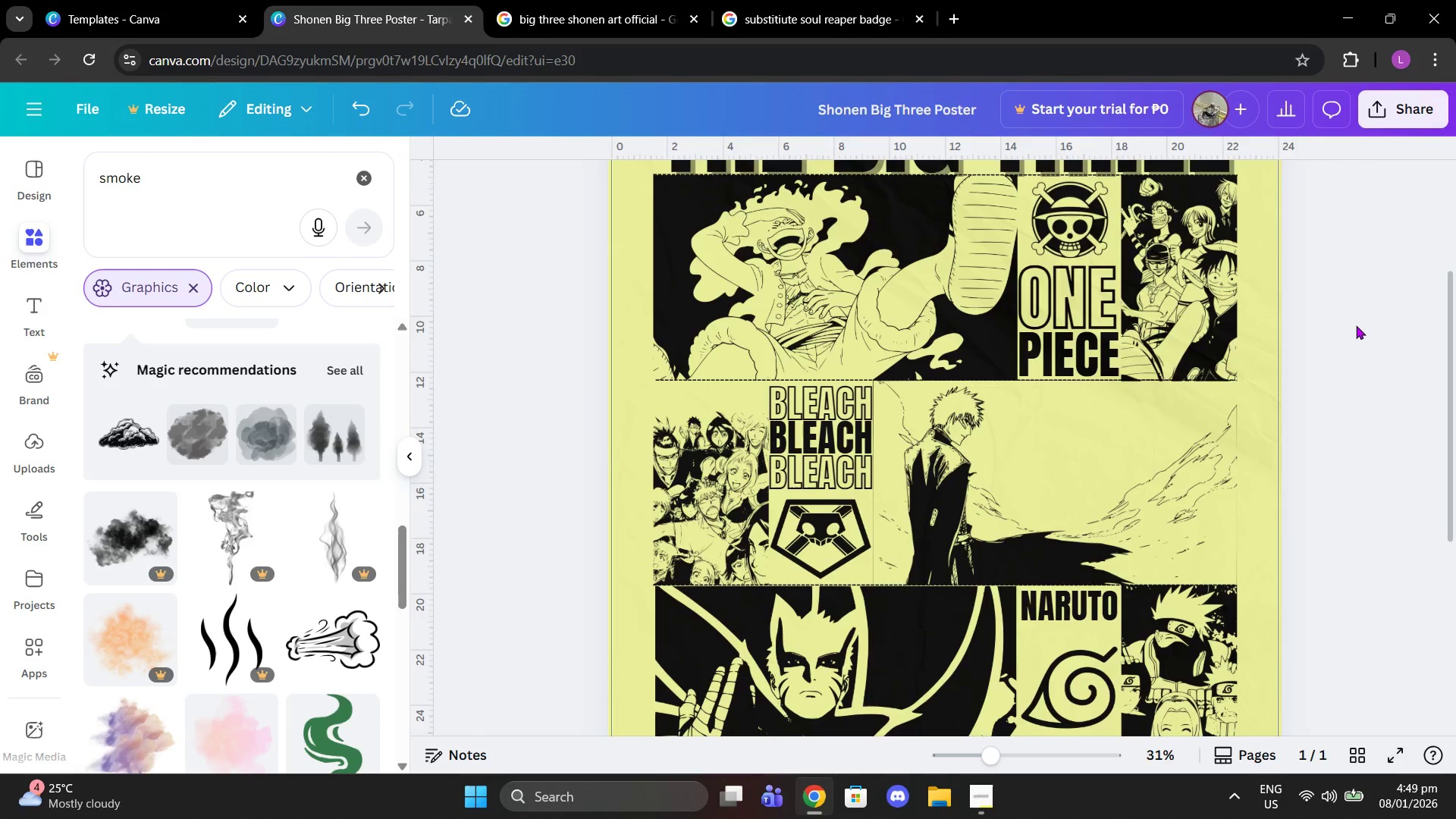 
left_click([1356, 325])
 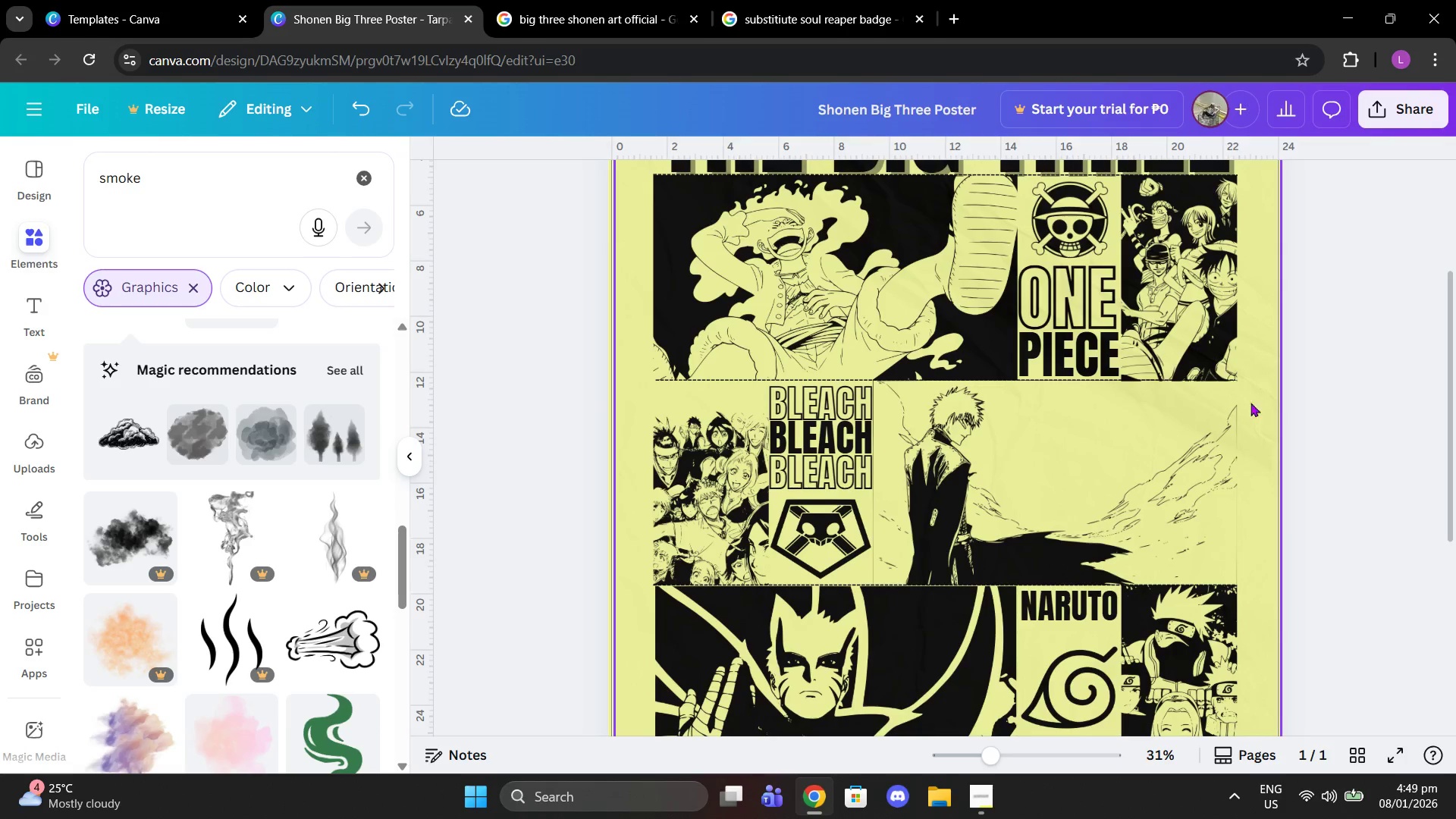 
scroll: coordinate [1103, 560], scroll_direction: down, amount: 5.0
 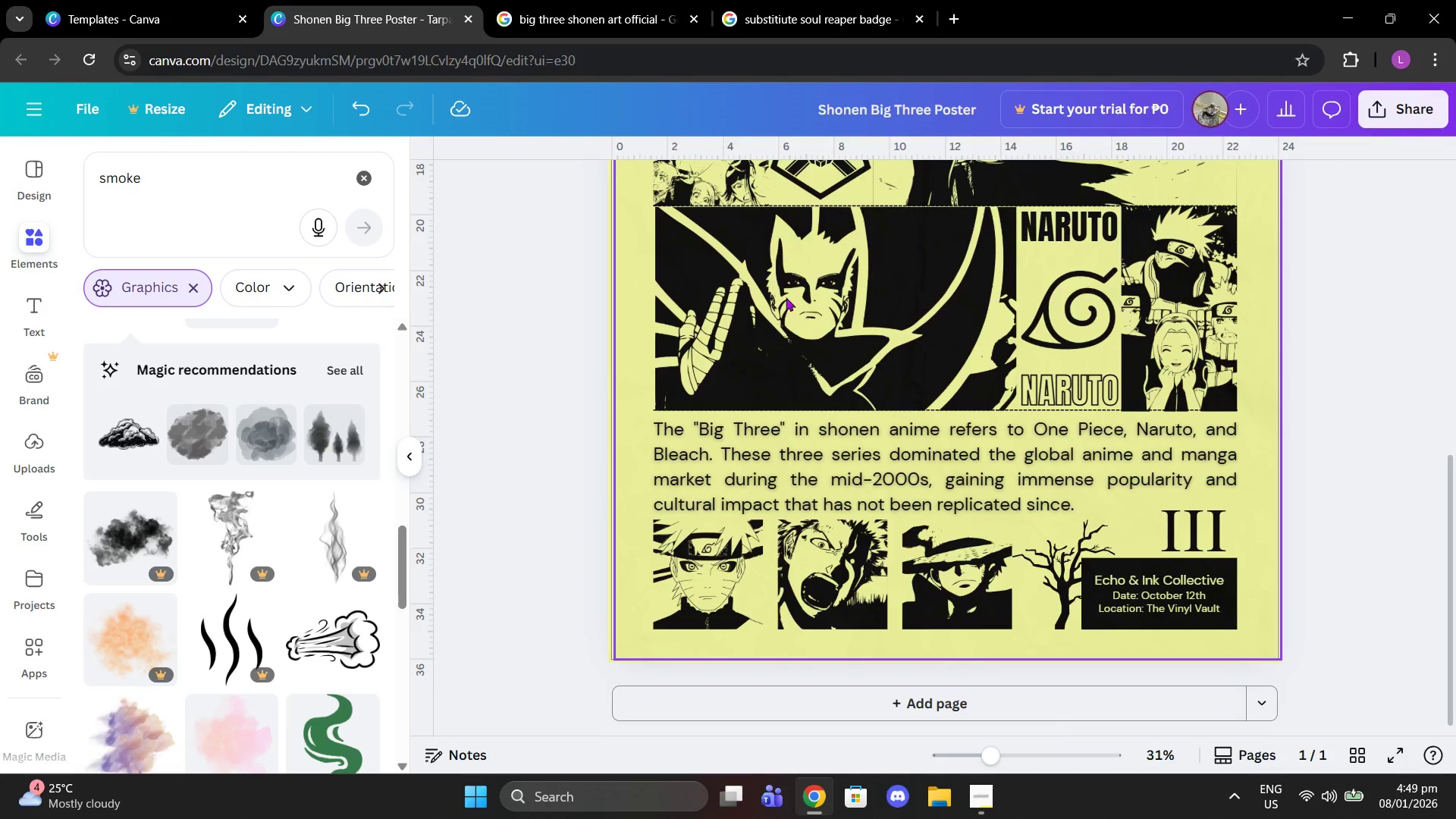 
left_click([786, 297])
 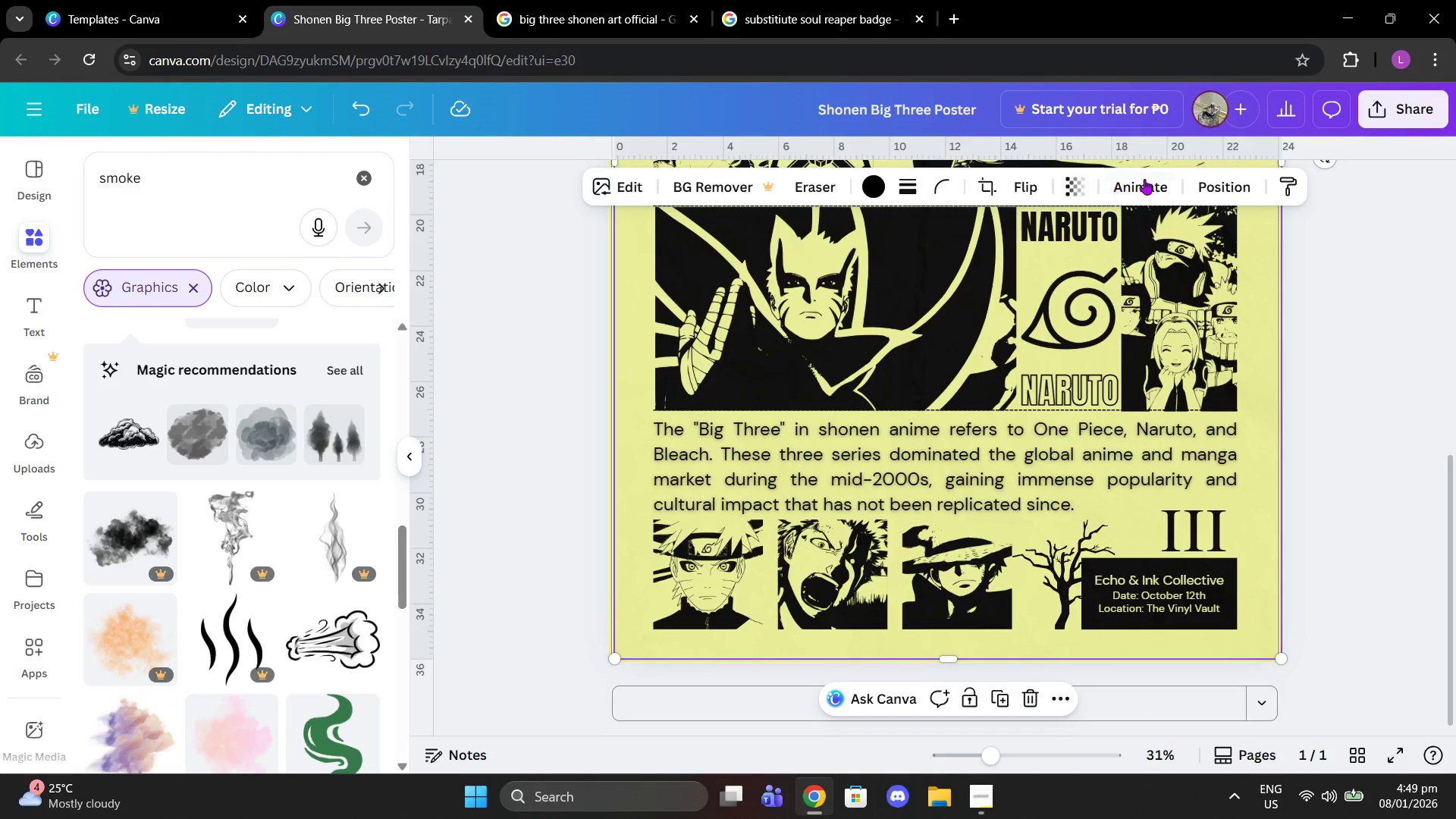 
left_click([1210, 176])
 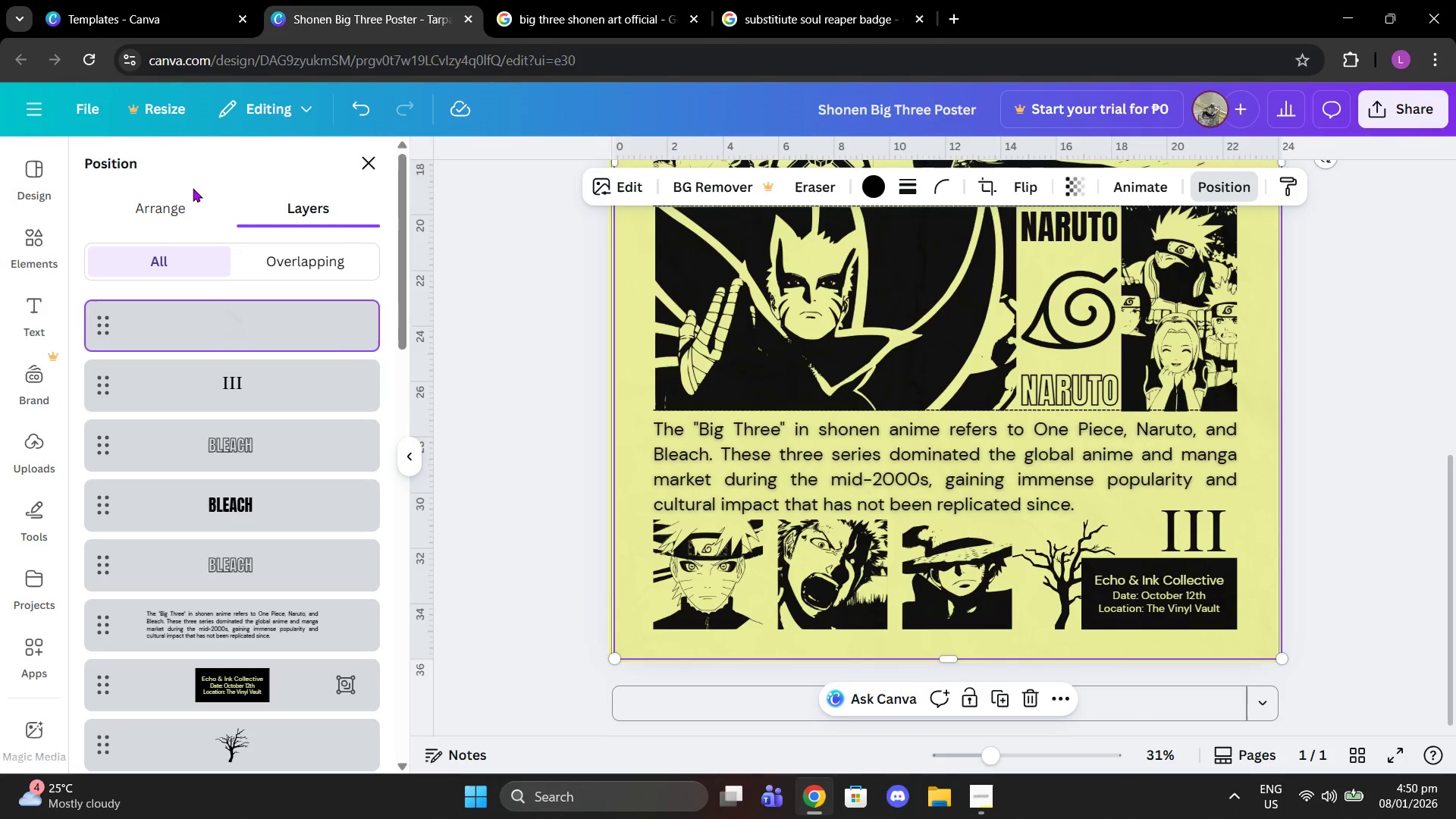 
scroll: coordinate [264, 562], scroll_direction: down, amount: 14.0
 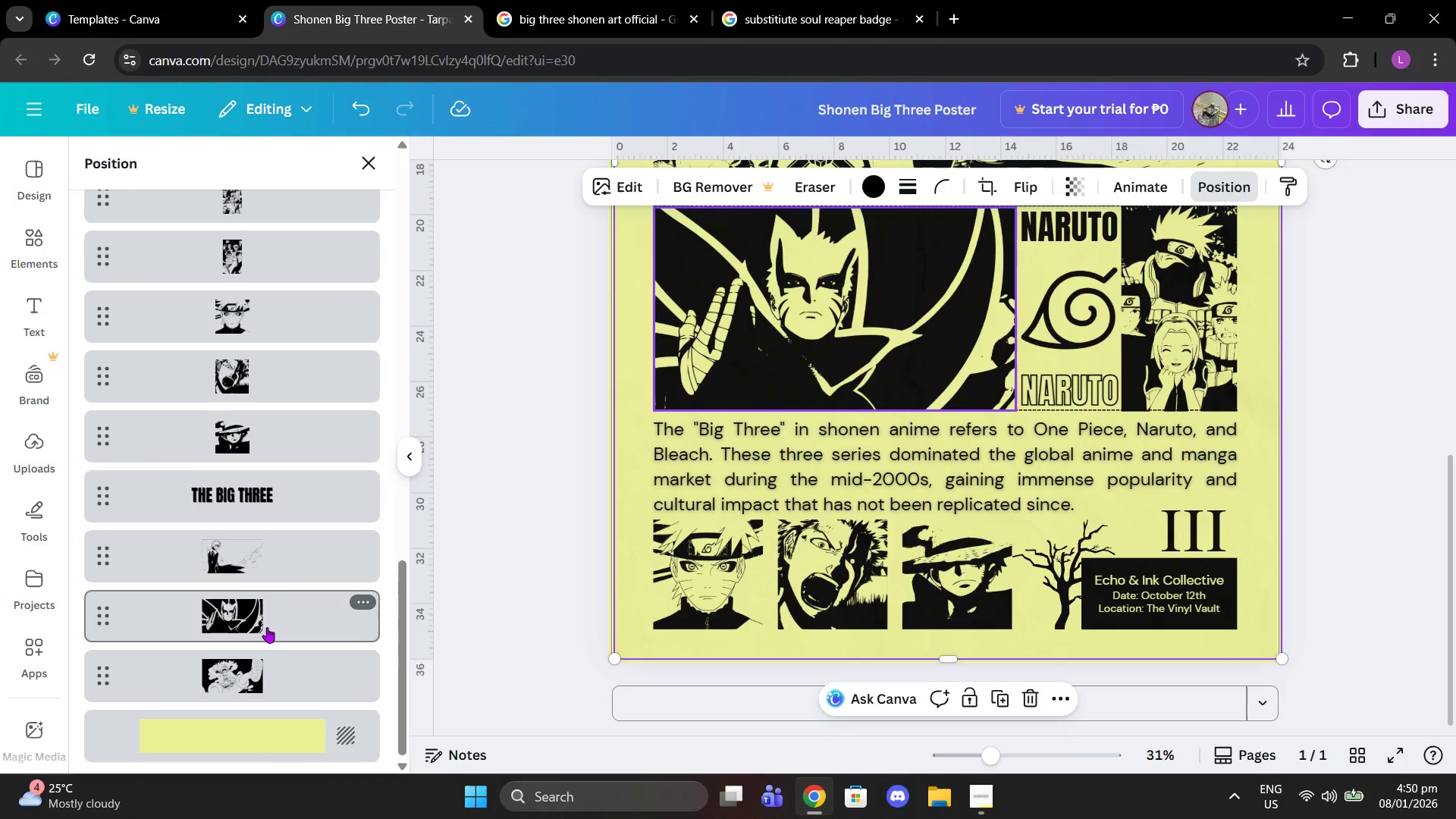 
left_click([267, 628])
 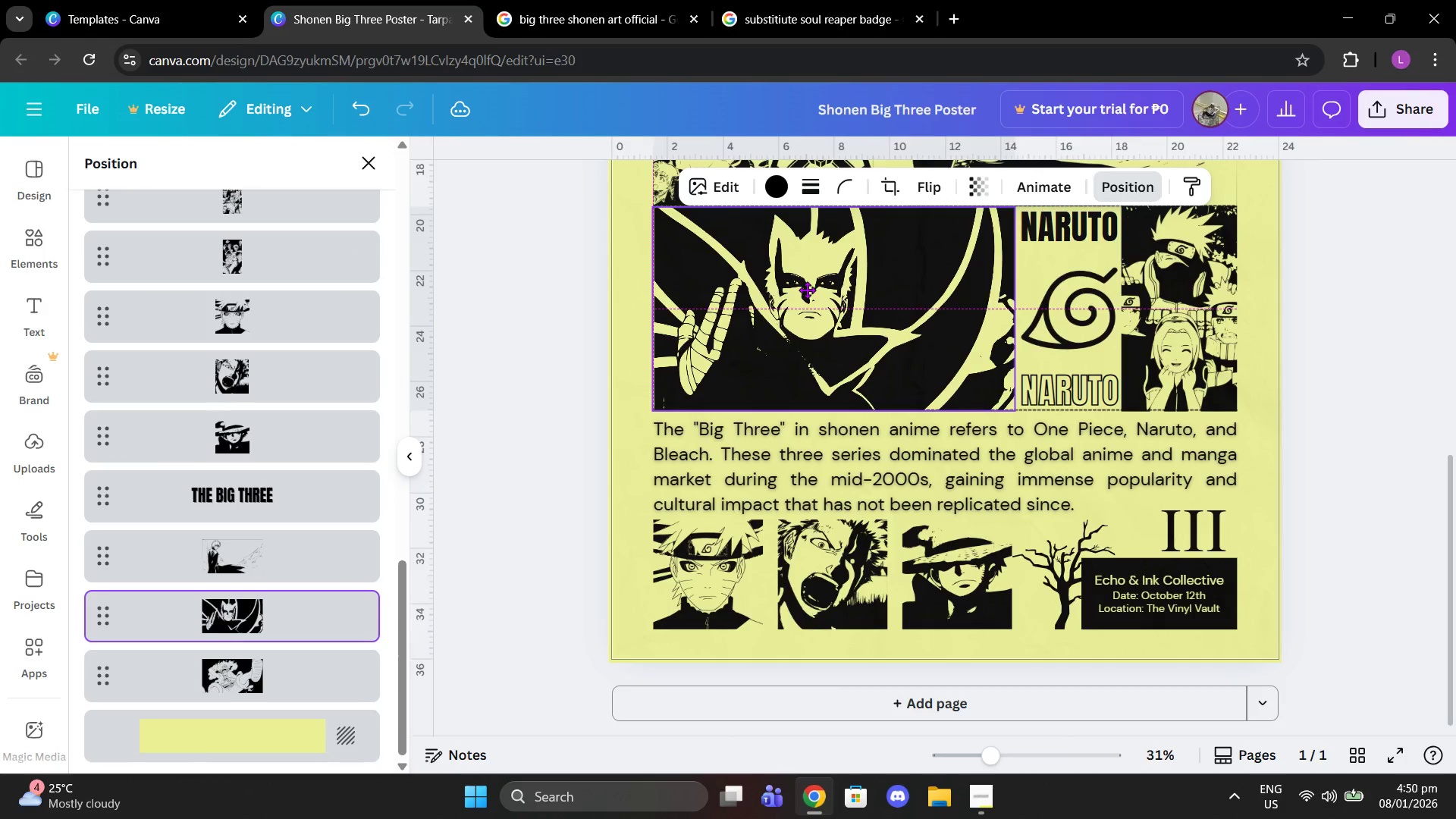 
left_click([551, 337])
 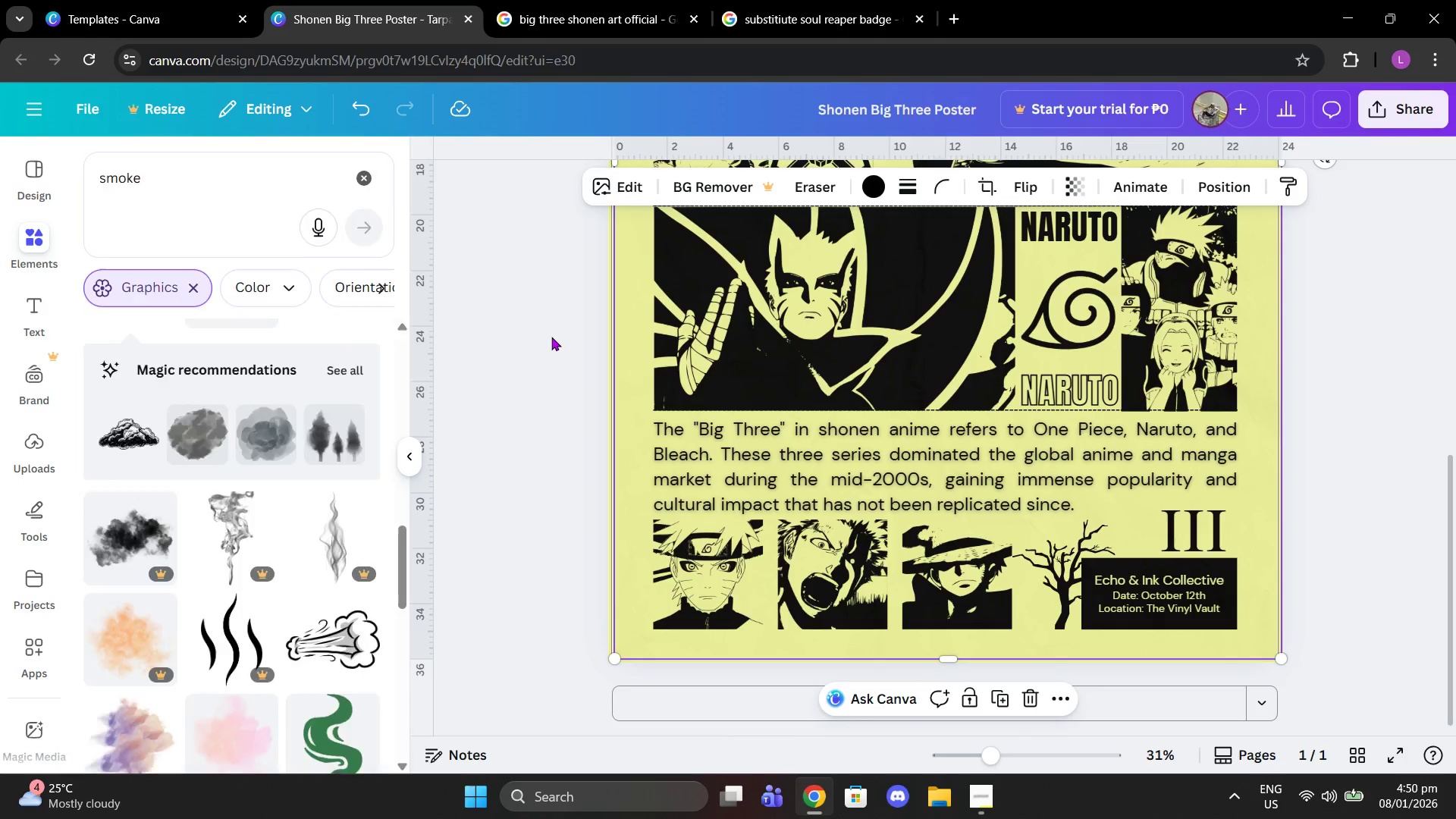 
left_click([551, 337])
 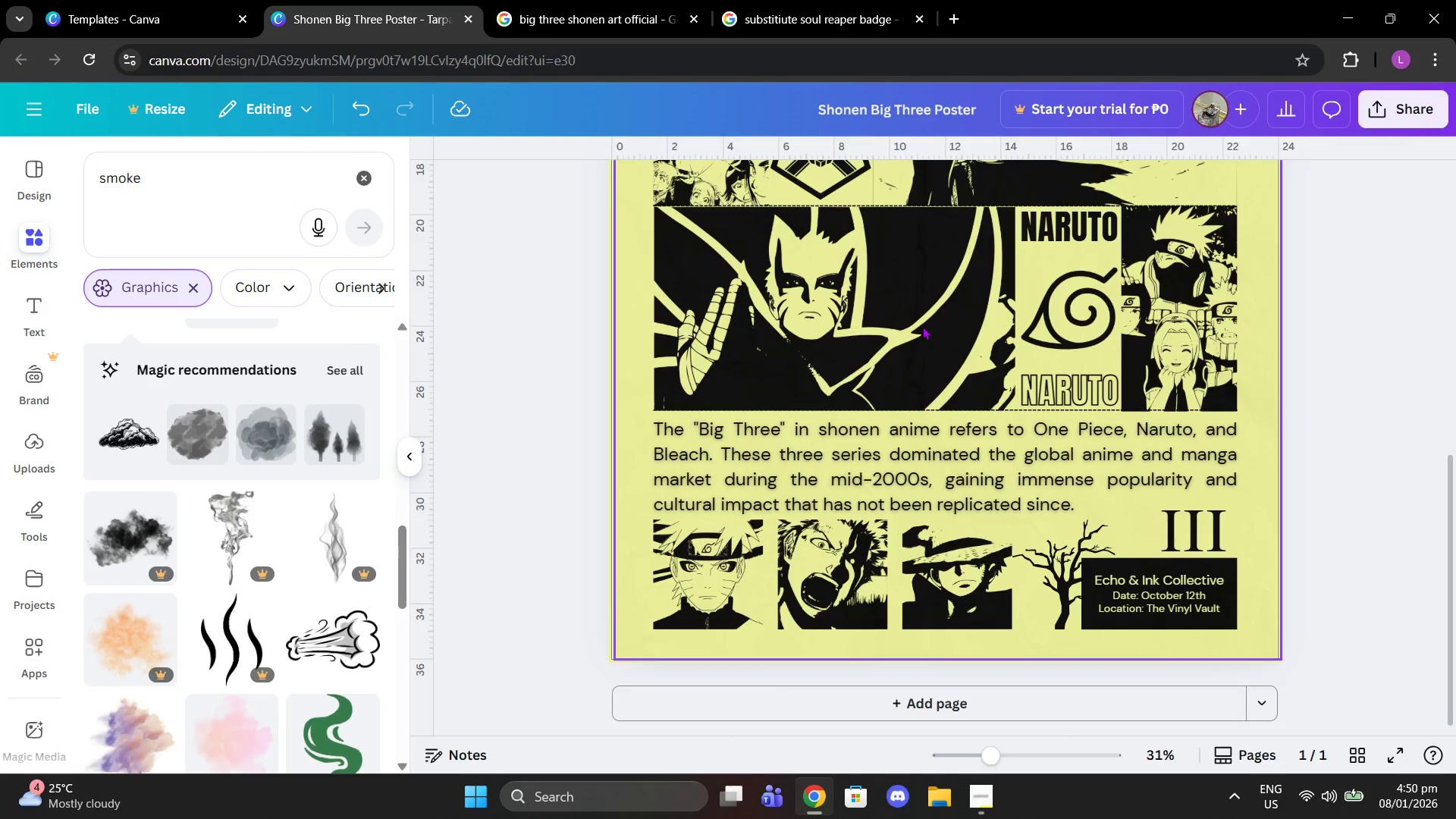 
scroll: coordinate [943, 315], scroll_direction: up, amount: 5.0
 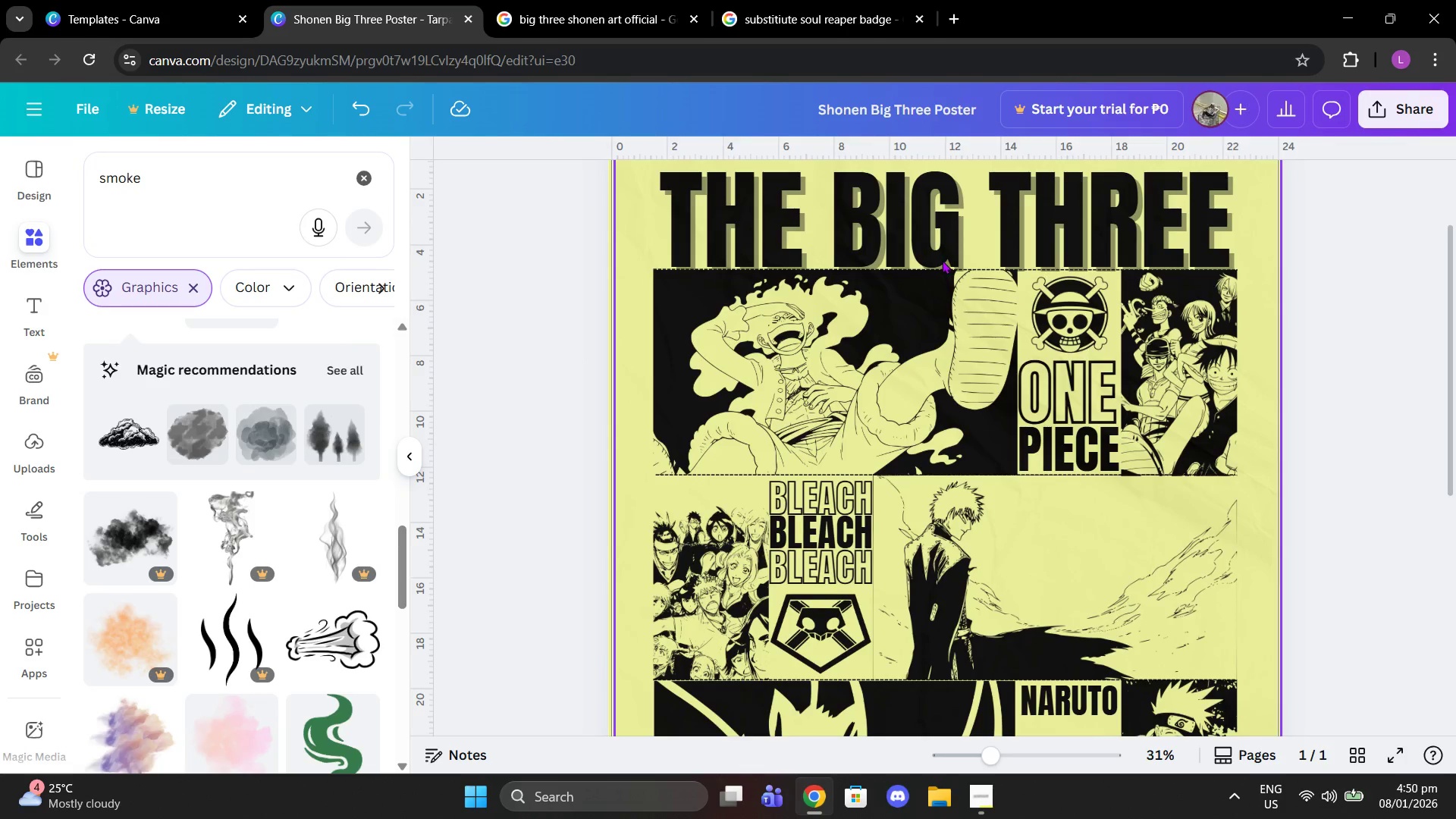 
scroll: coordinate [999, 391], scroll_direction: down, amount: 8.0